 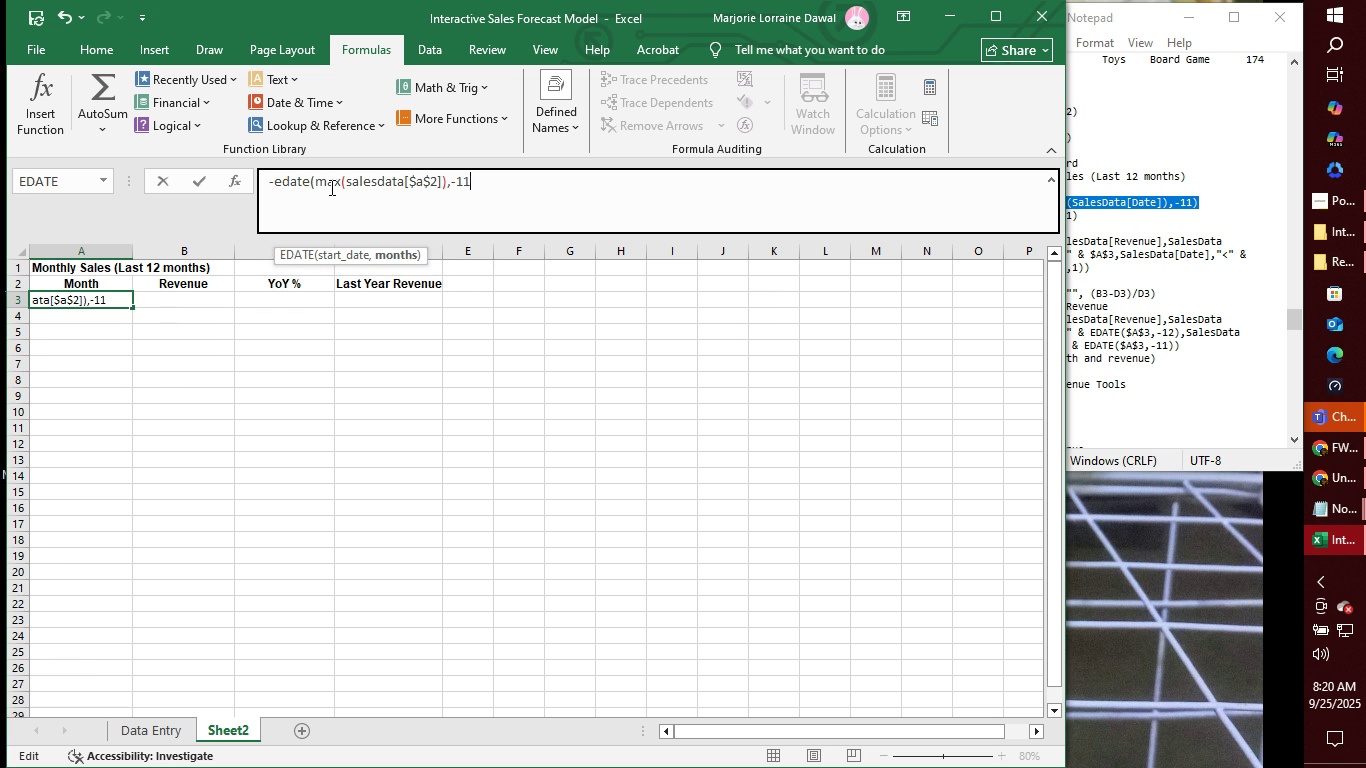 
key(Enter)
 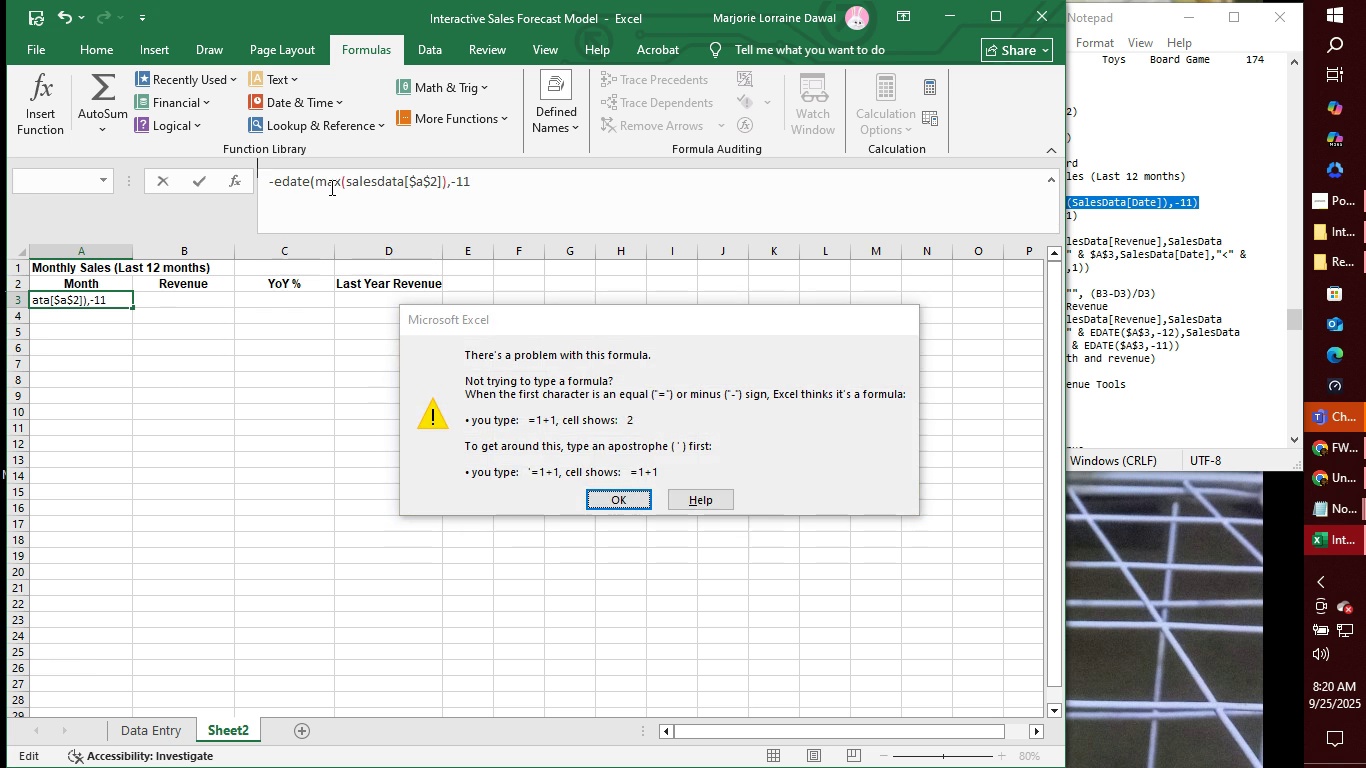 
key(Enter)
 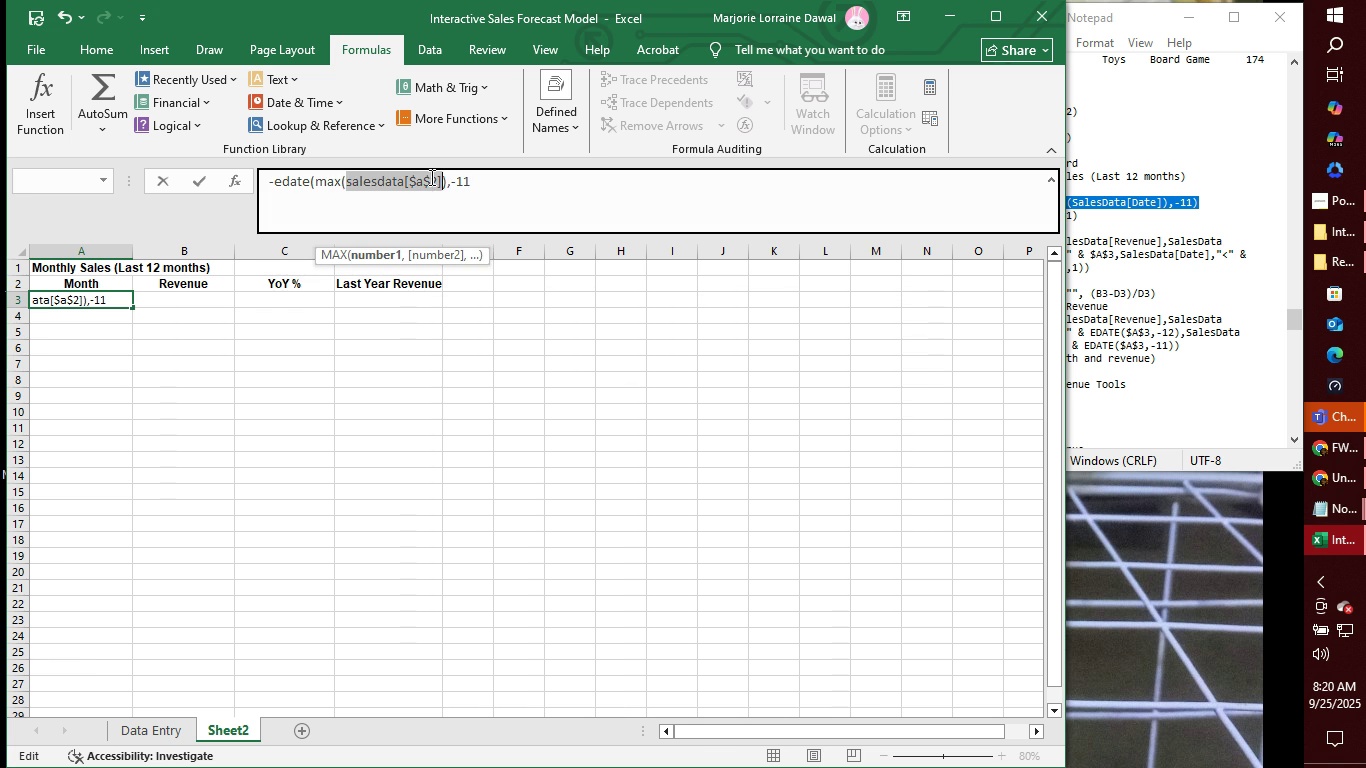 
left_click([437, 177])
 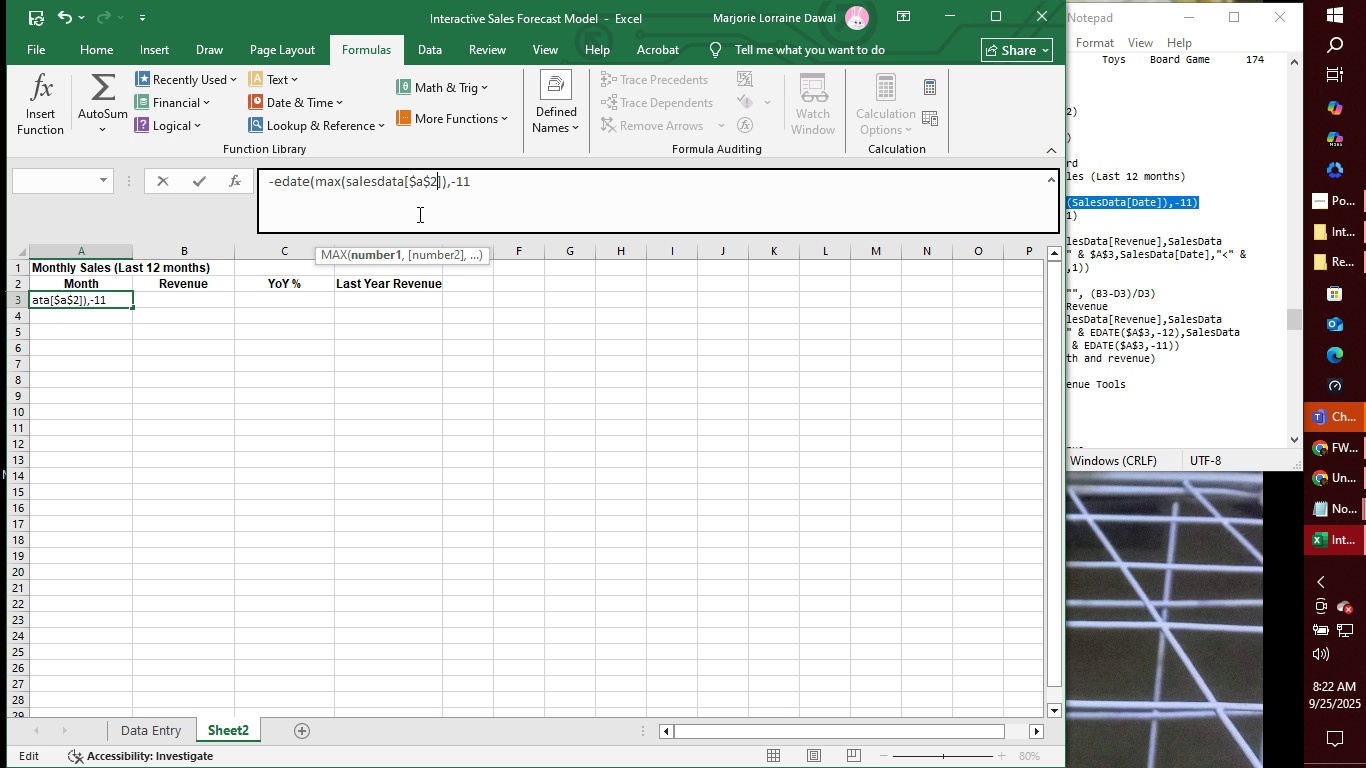 
wait(163.58)
 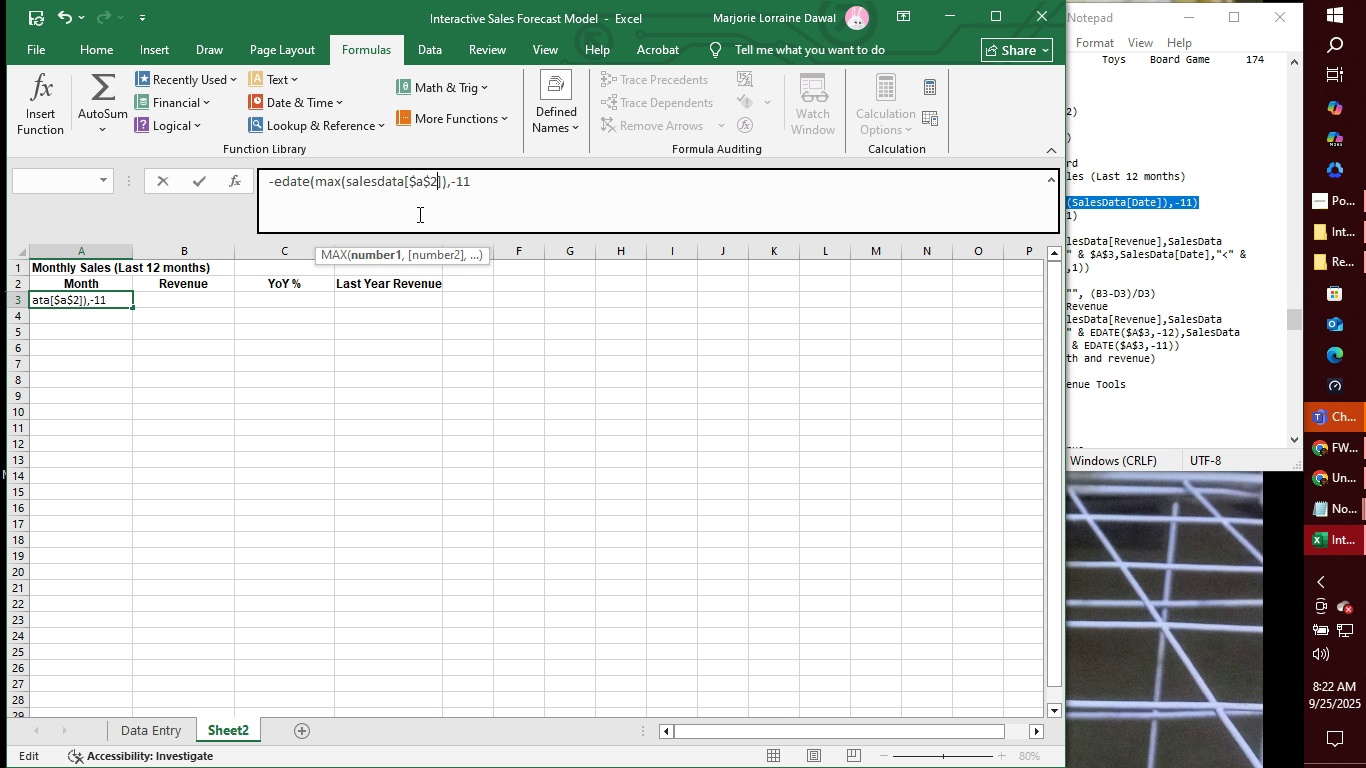 
left_click([274, 183])
 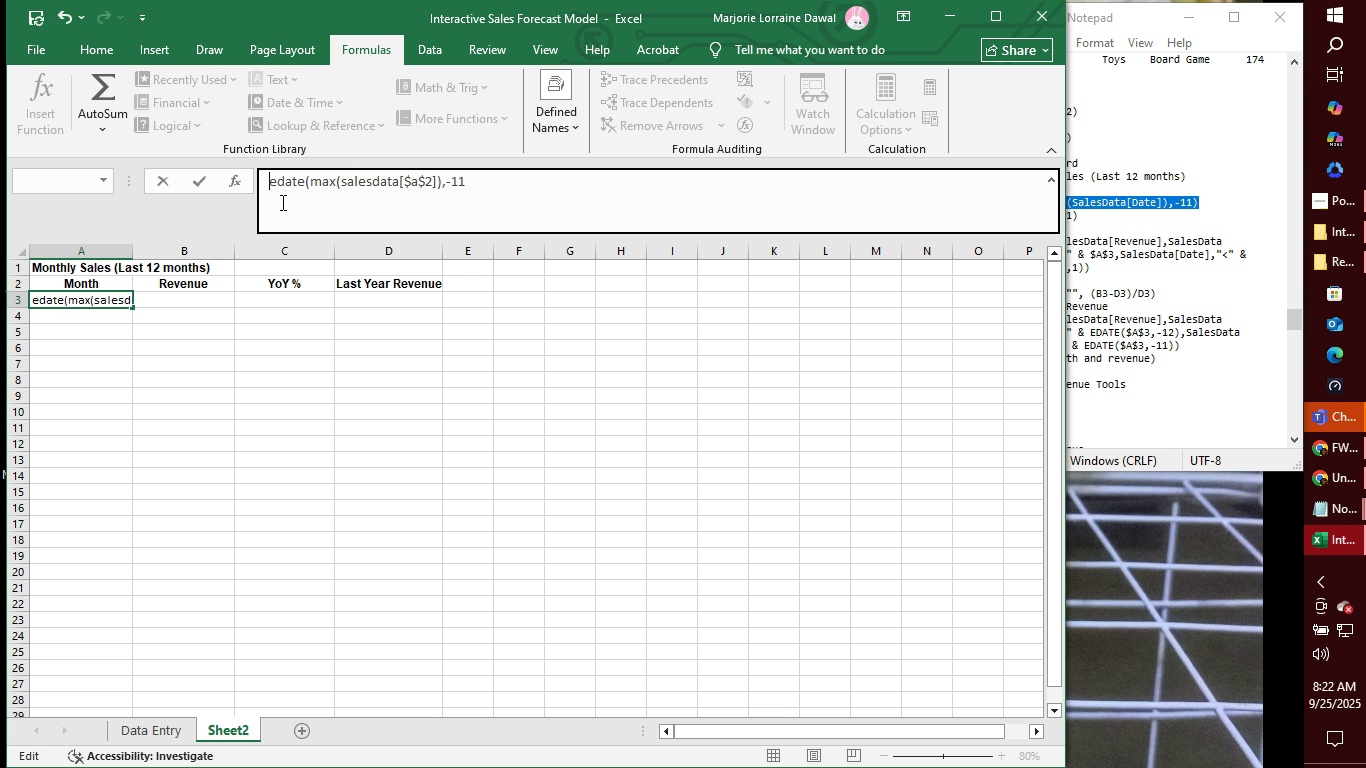 
key(Backspace)
 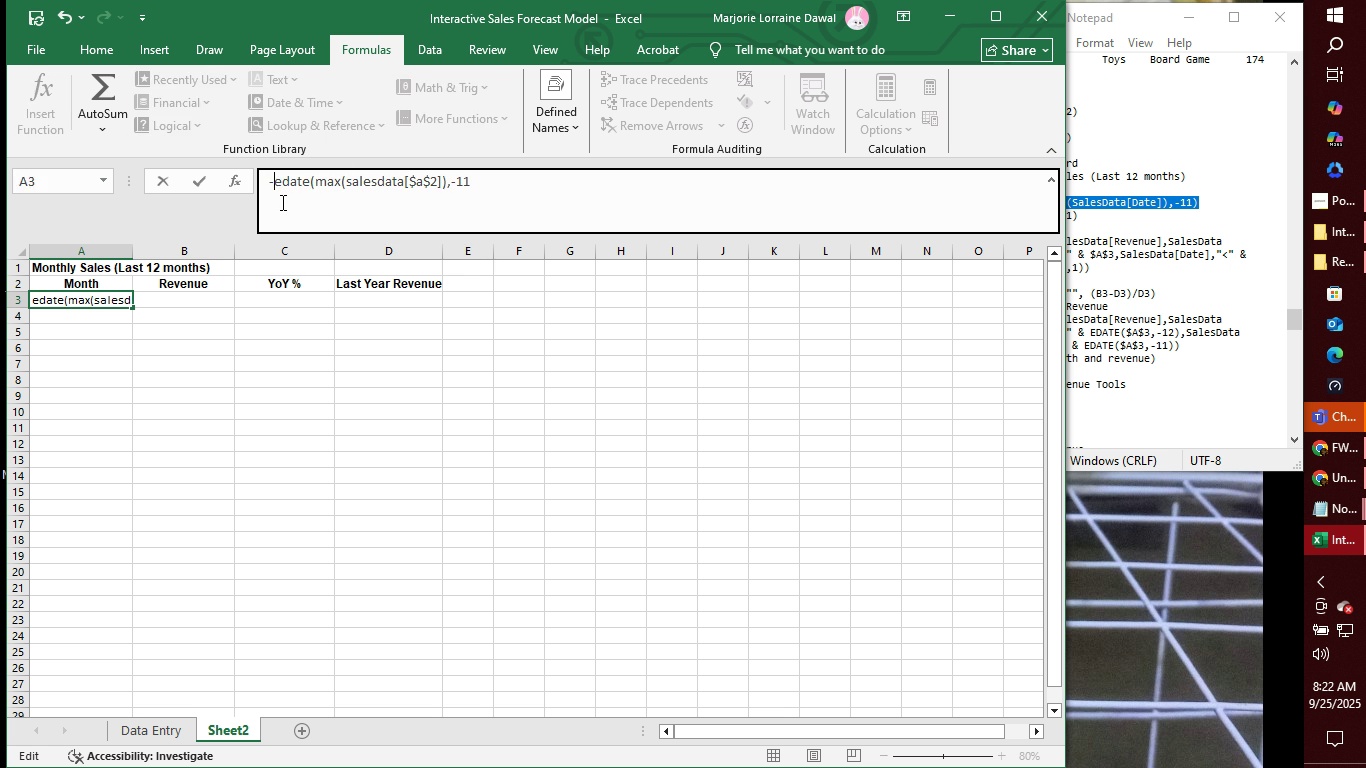 
key(Minus)
 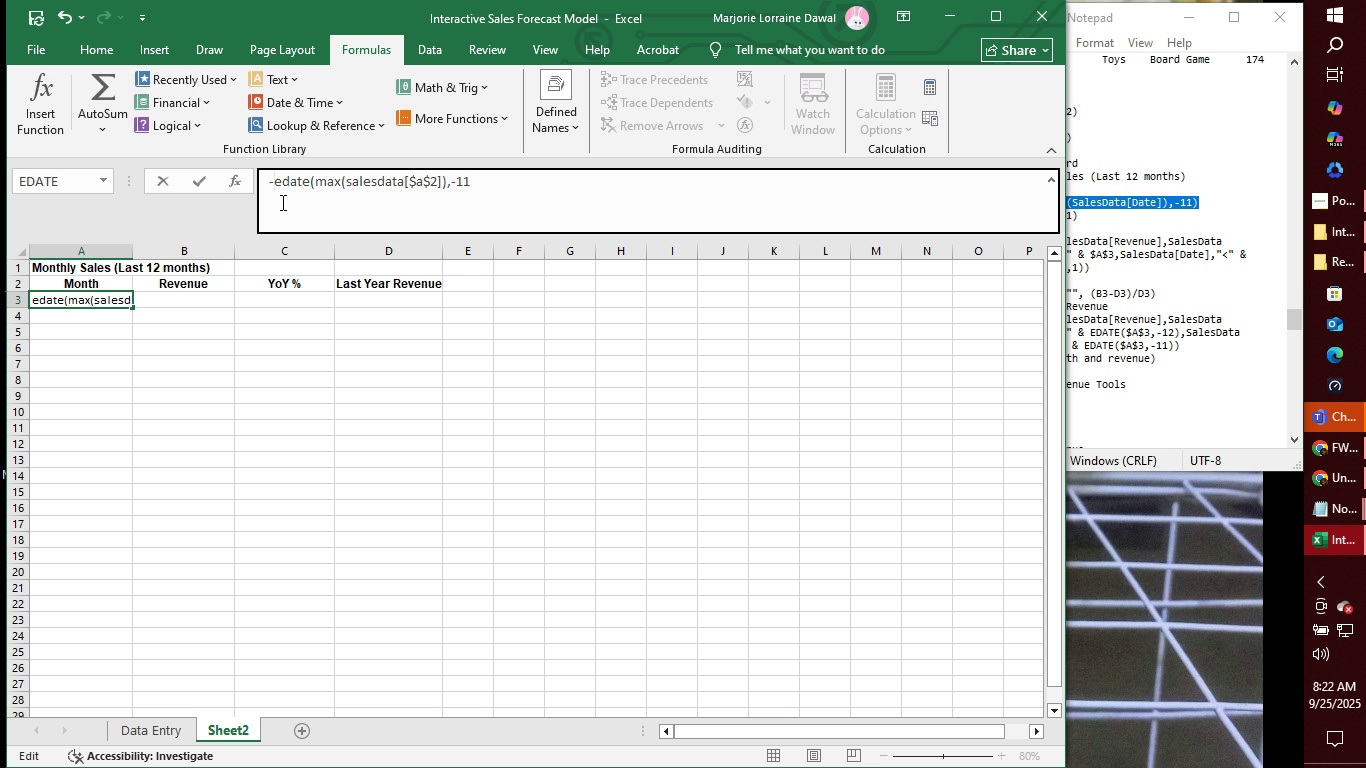 
key(Backspace)
 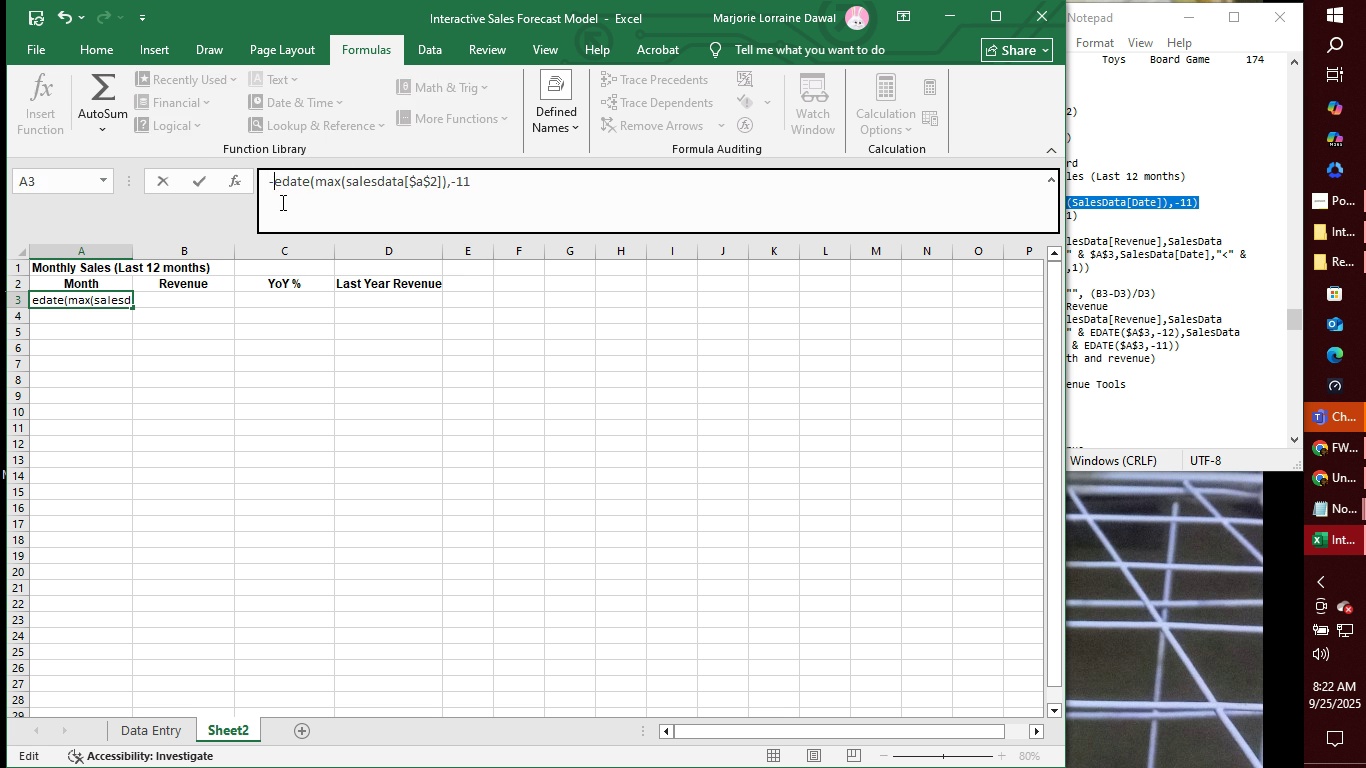 
key(Minus)
 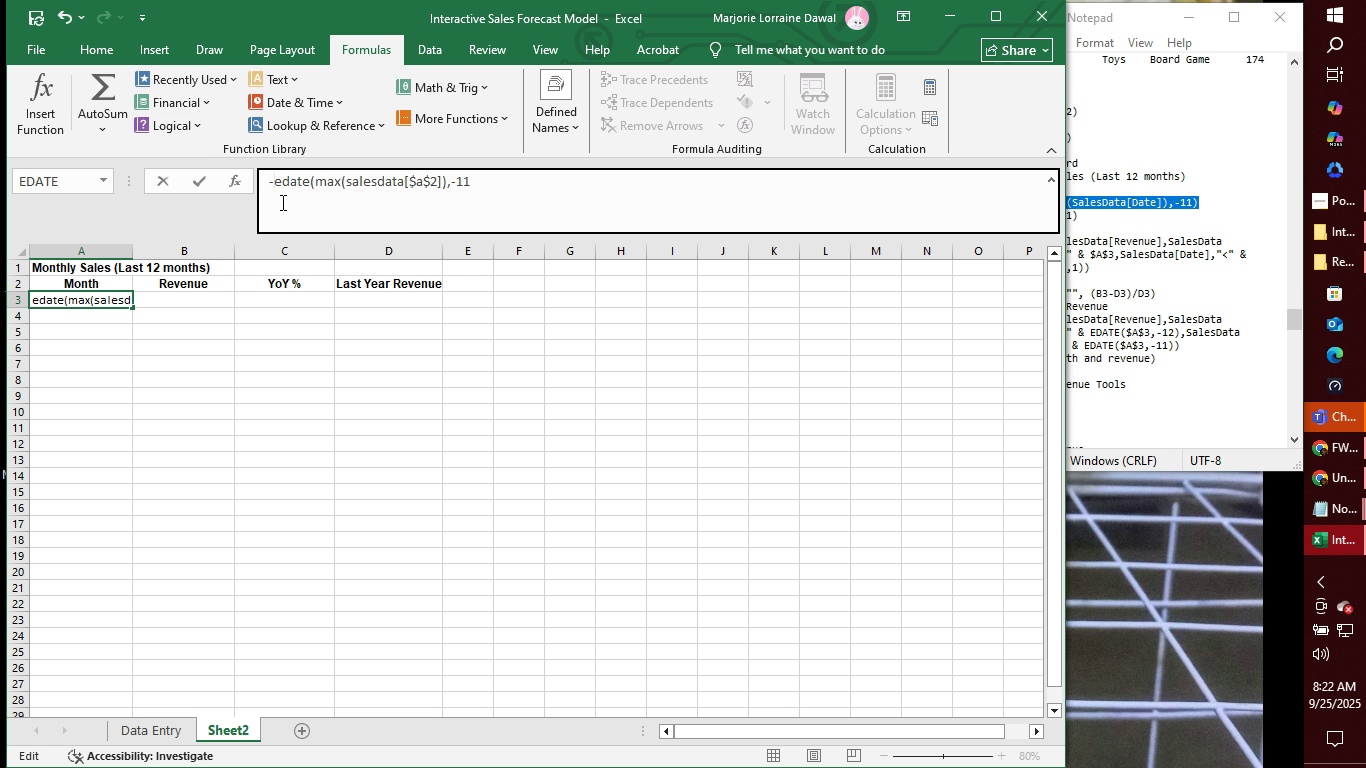 
key(Backspace)
 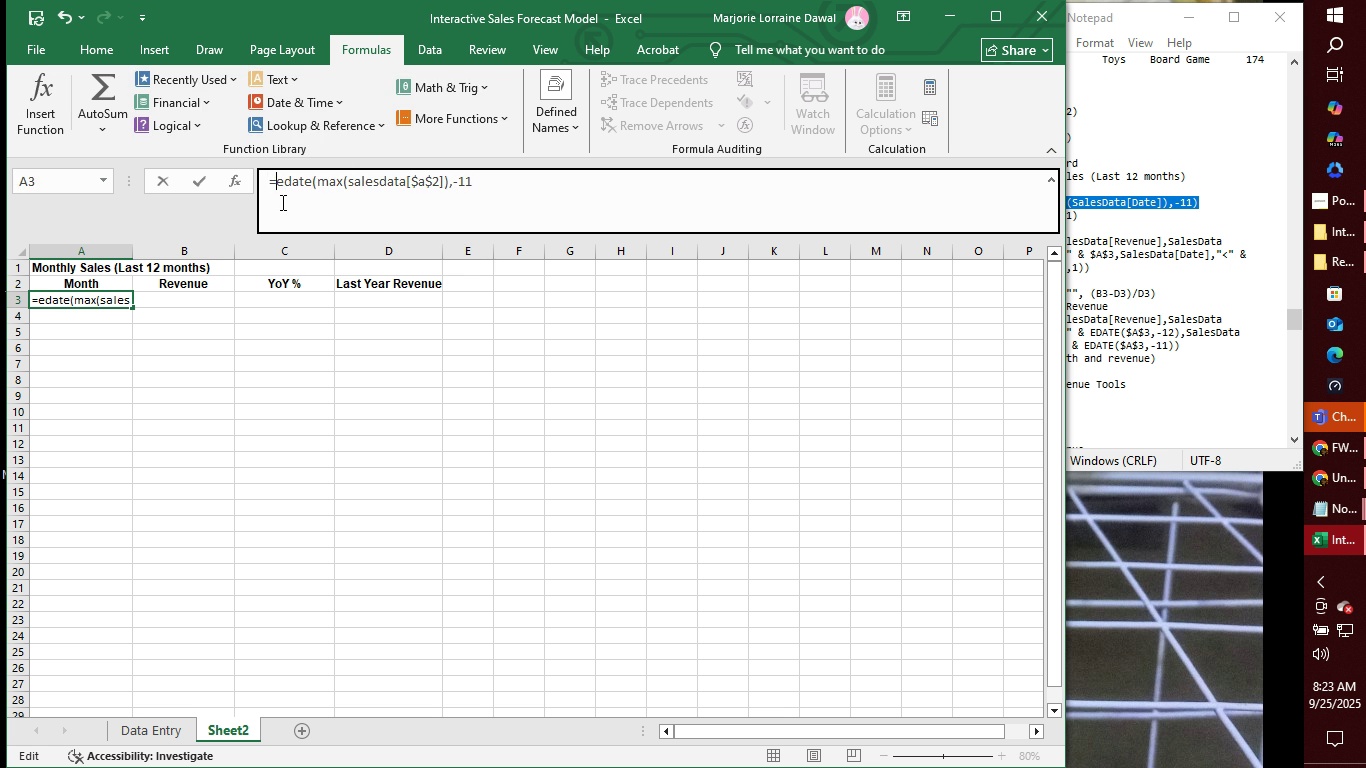 
key(Equal)
 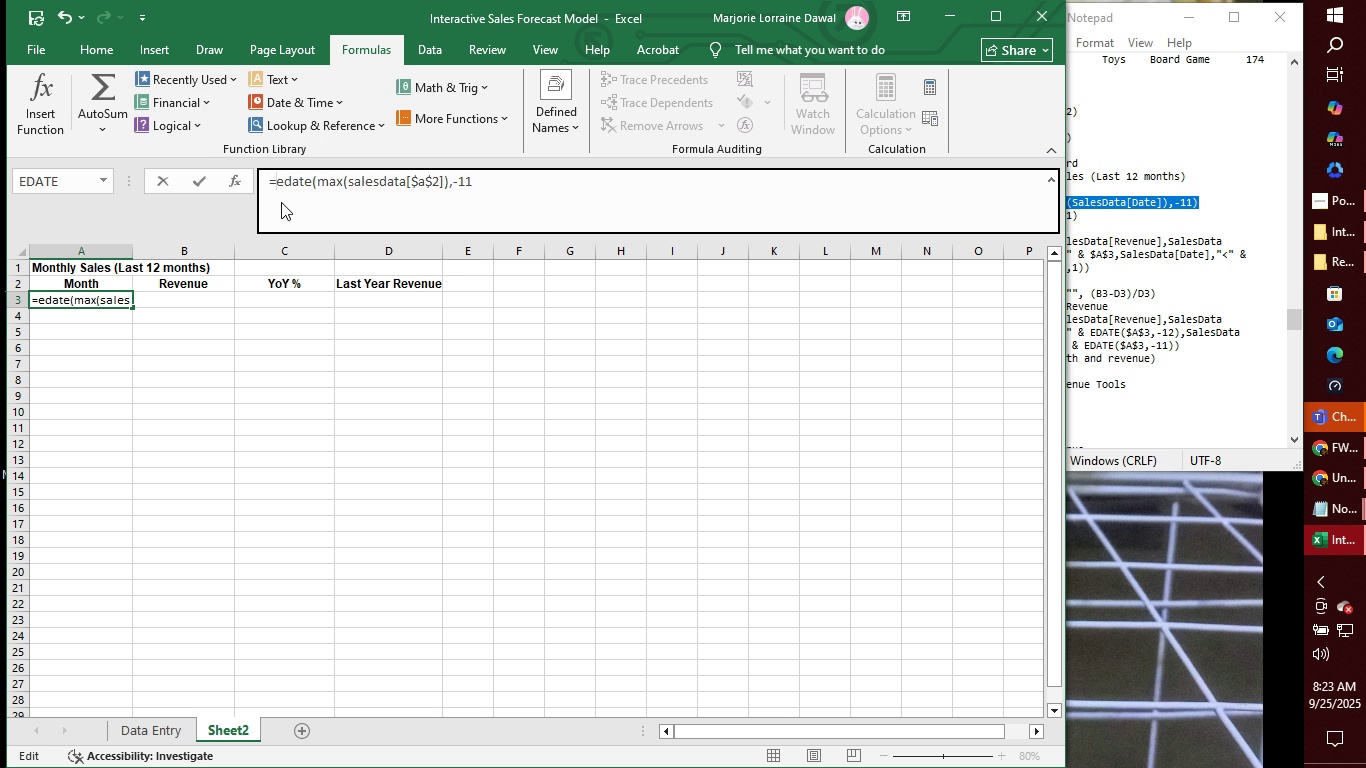 
key(Enter)
 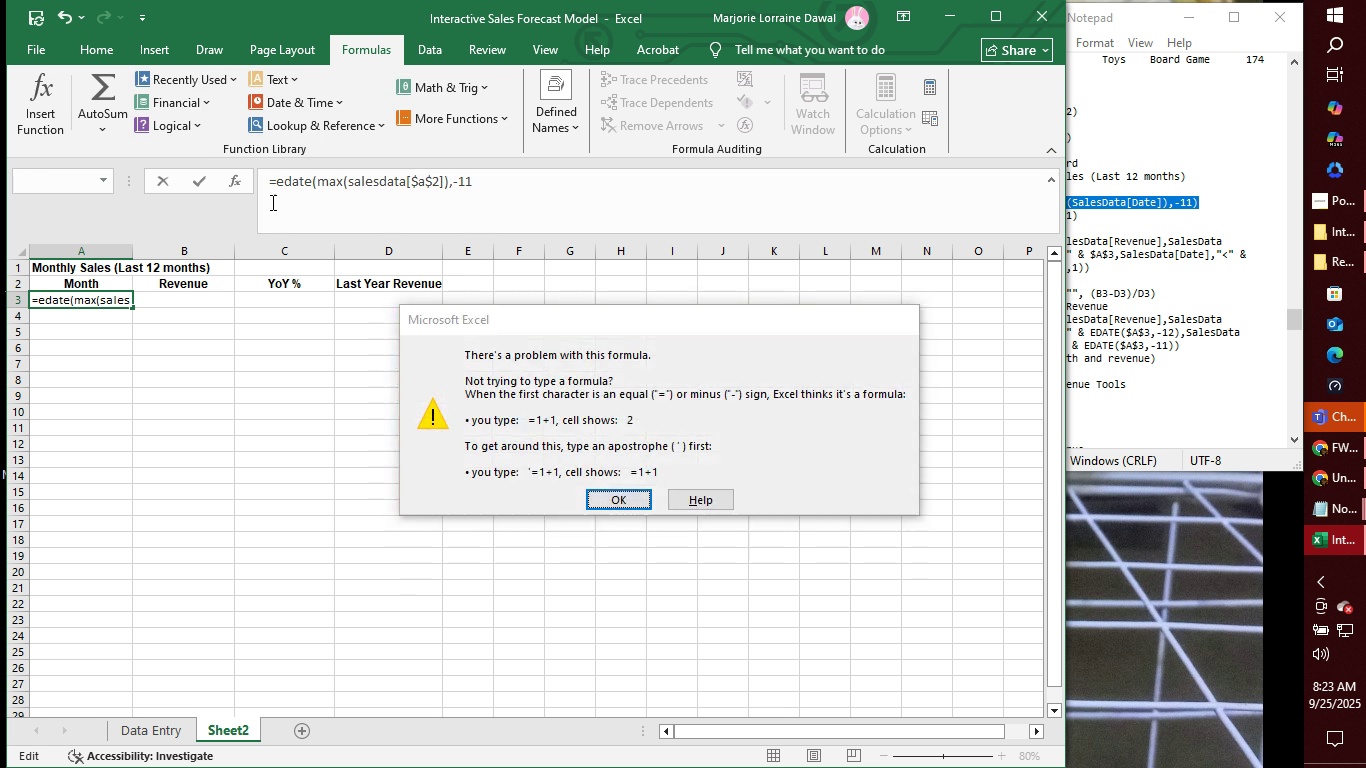 
key(Enter)